 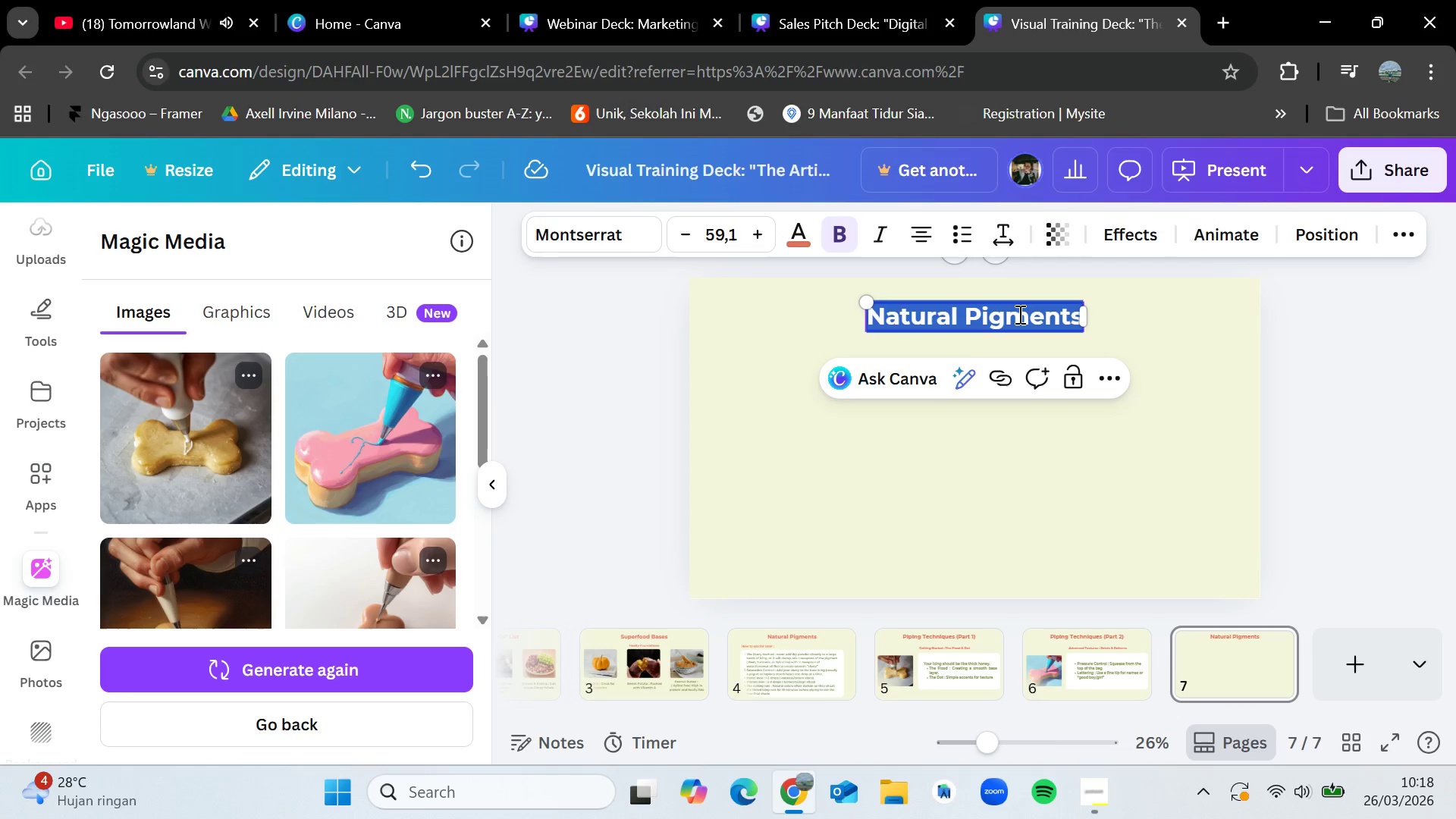 
key(Control+V)
 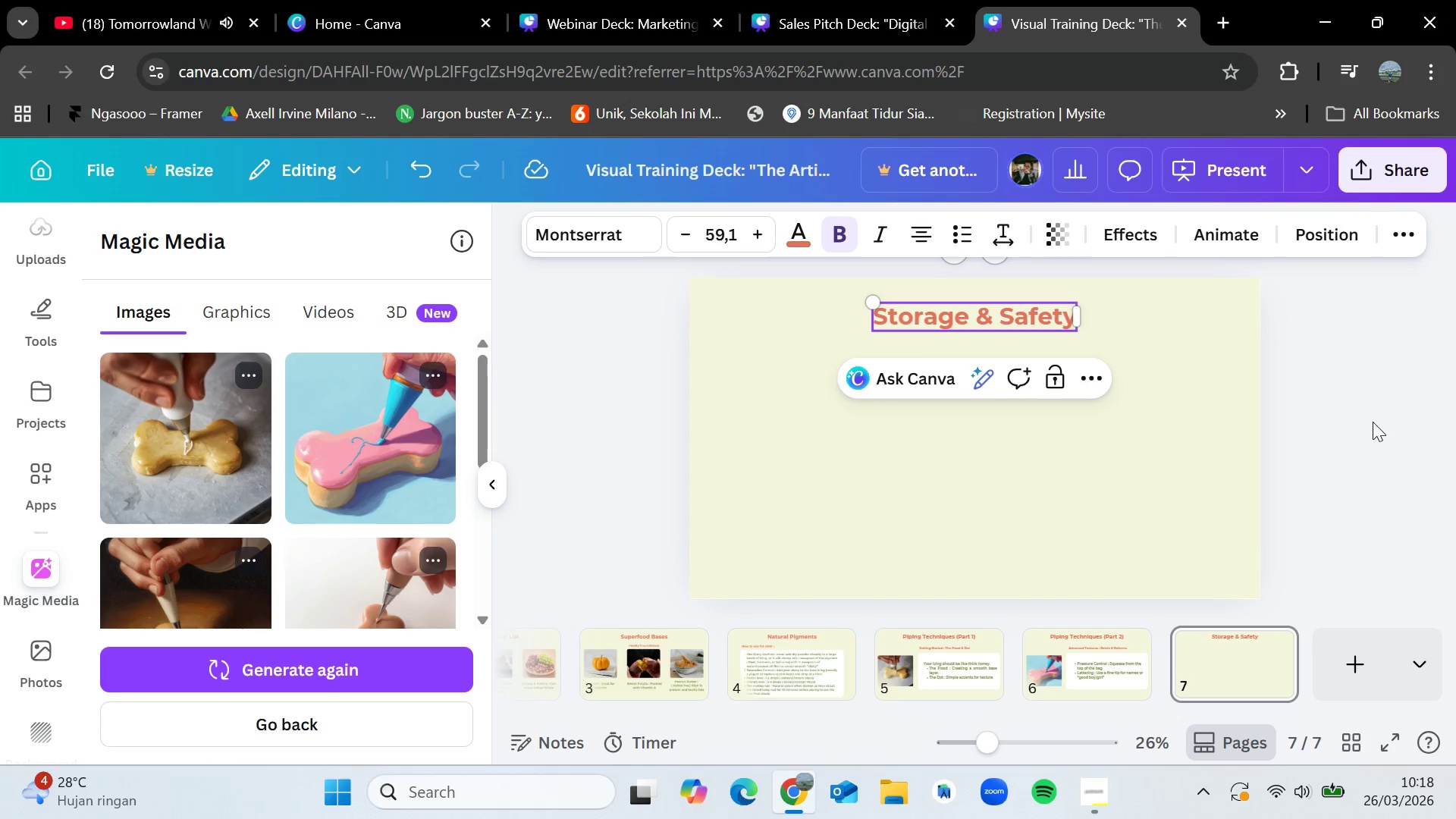 
left_click([1373, 422])
 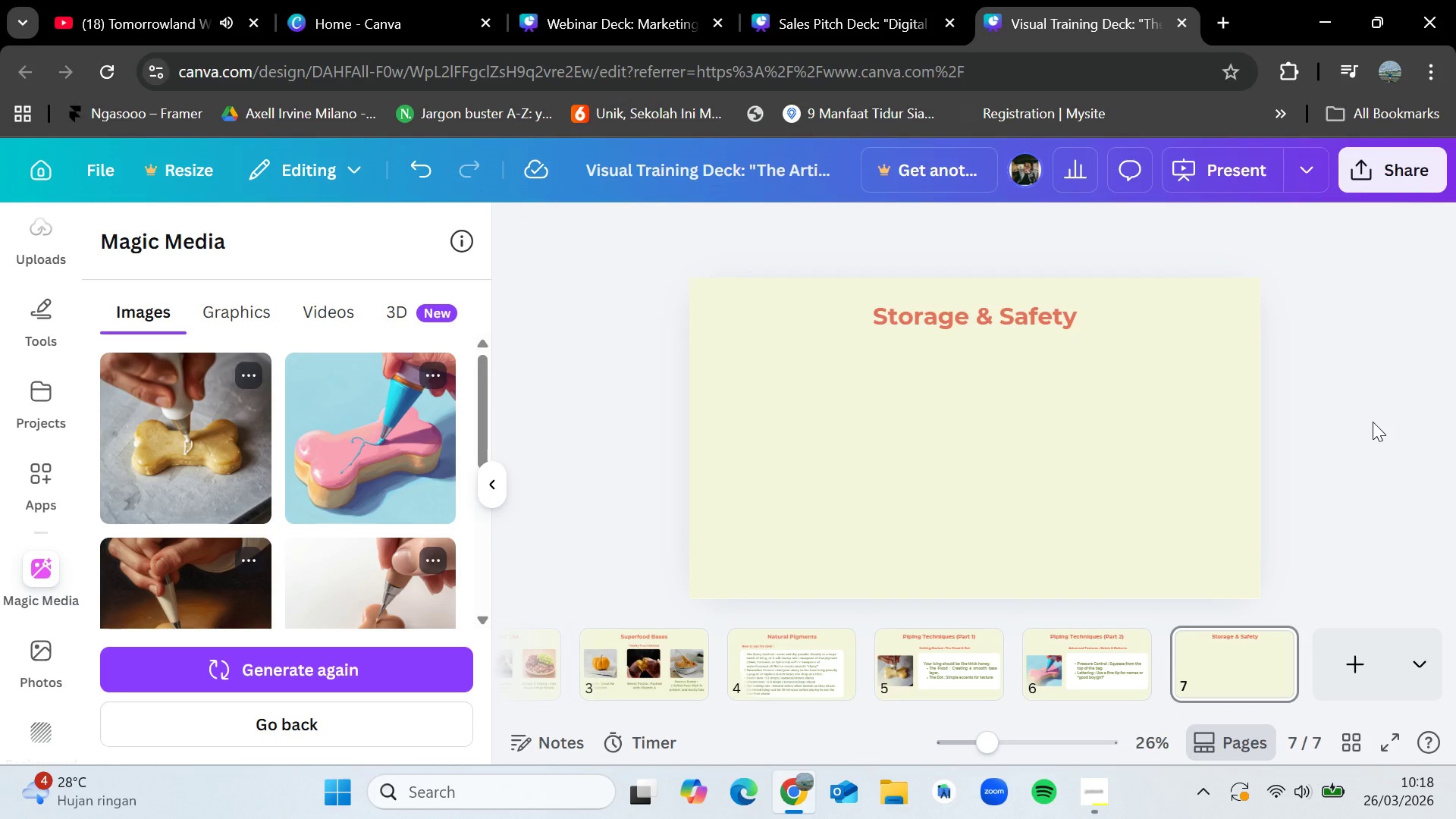 
wait(7.94)
 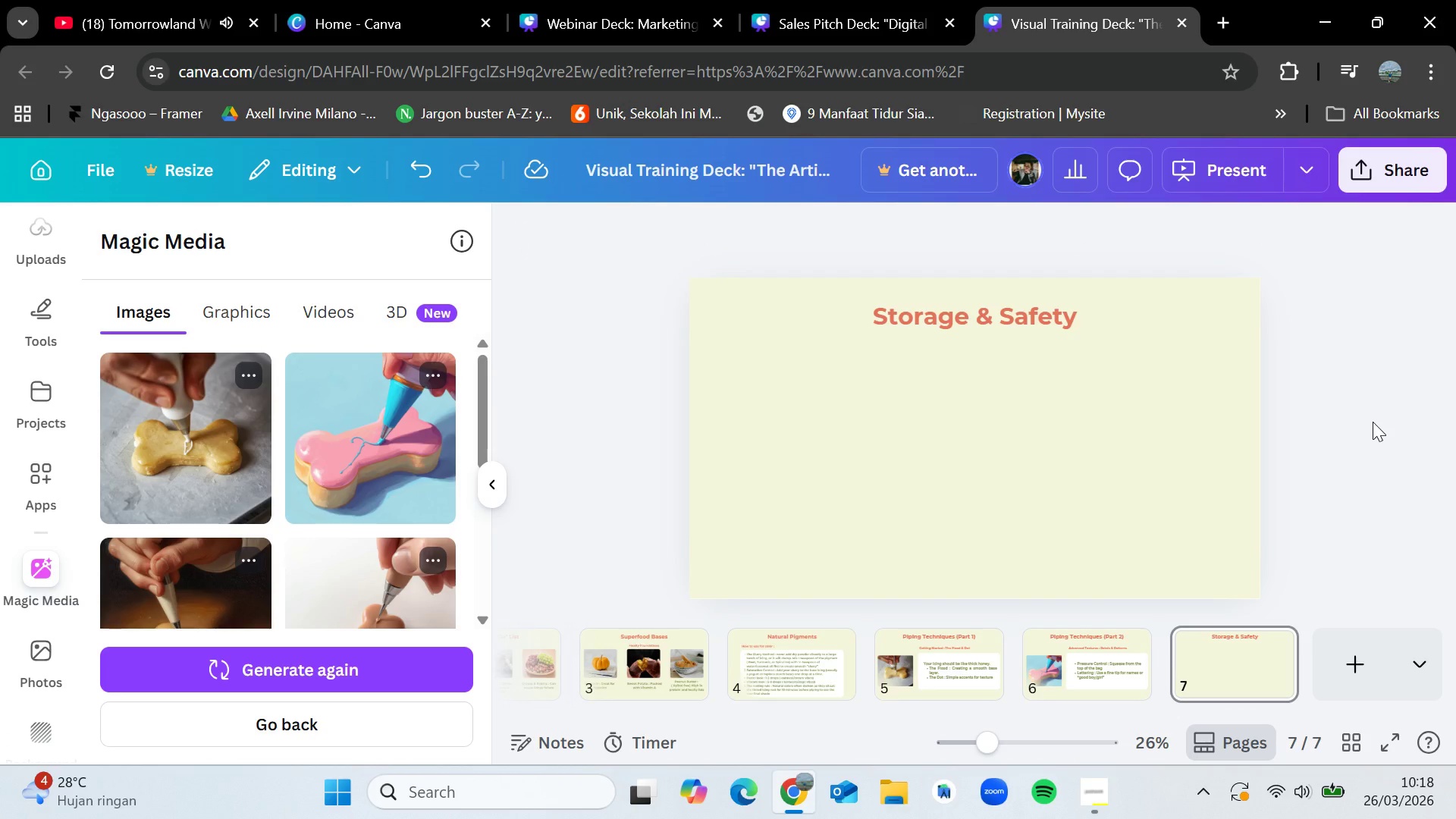 
left_click([1110, 795])